 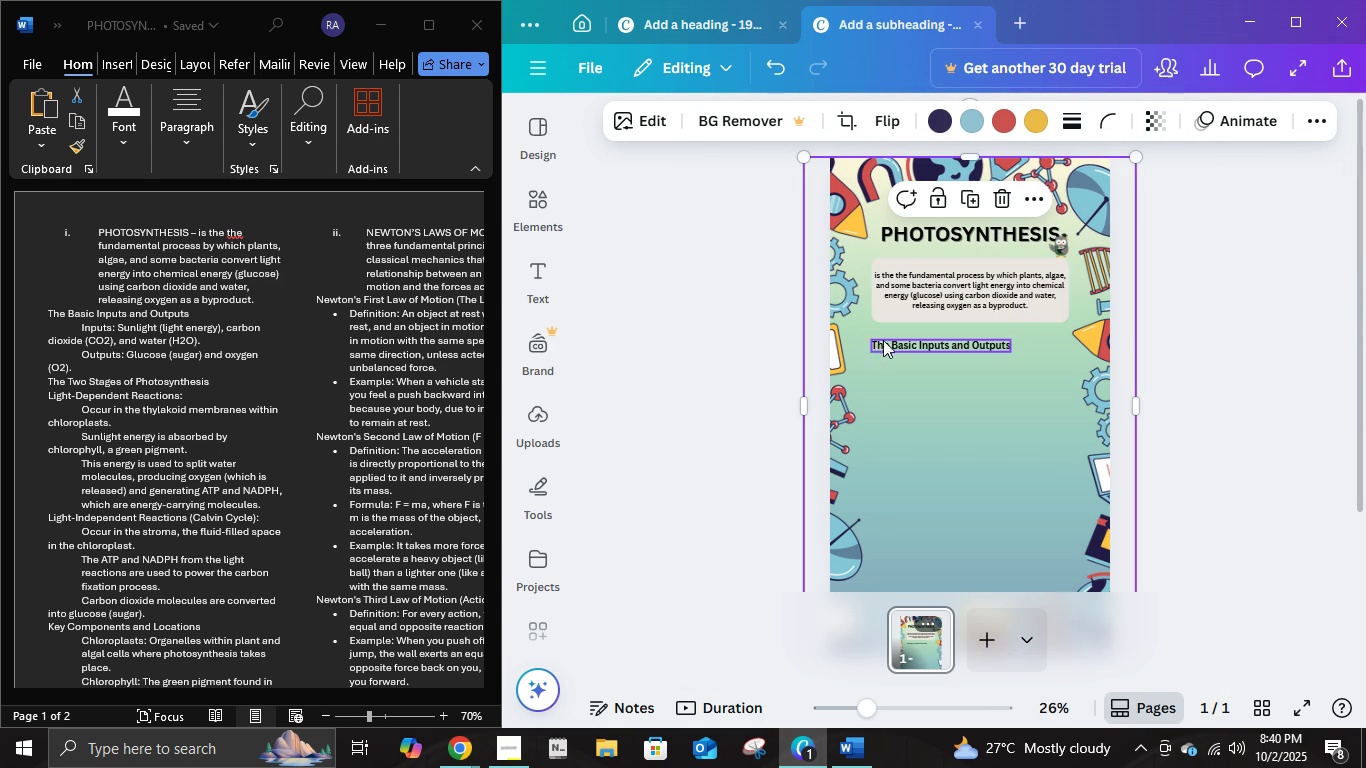 
left_click([1294, 264])
 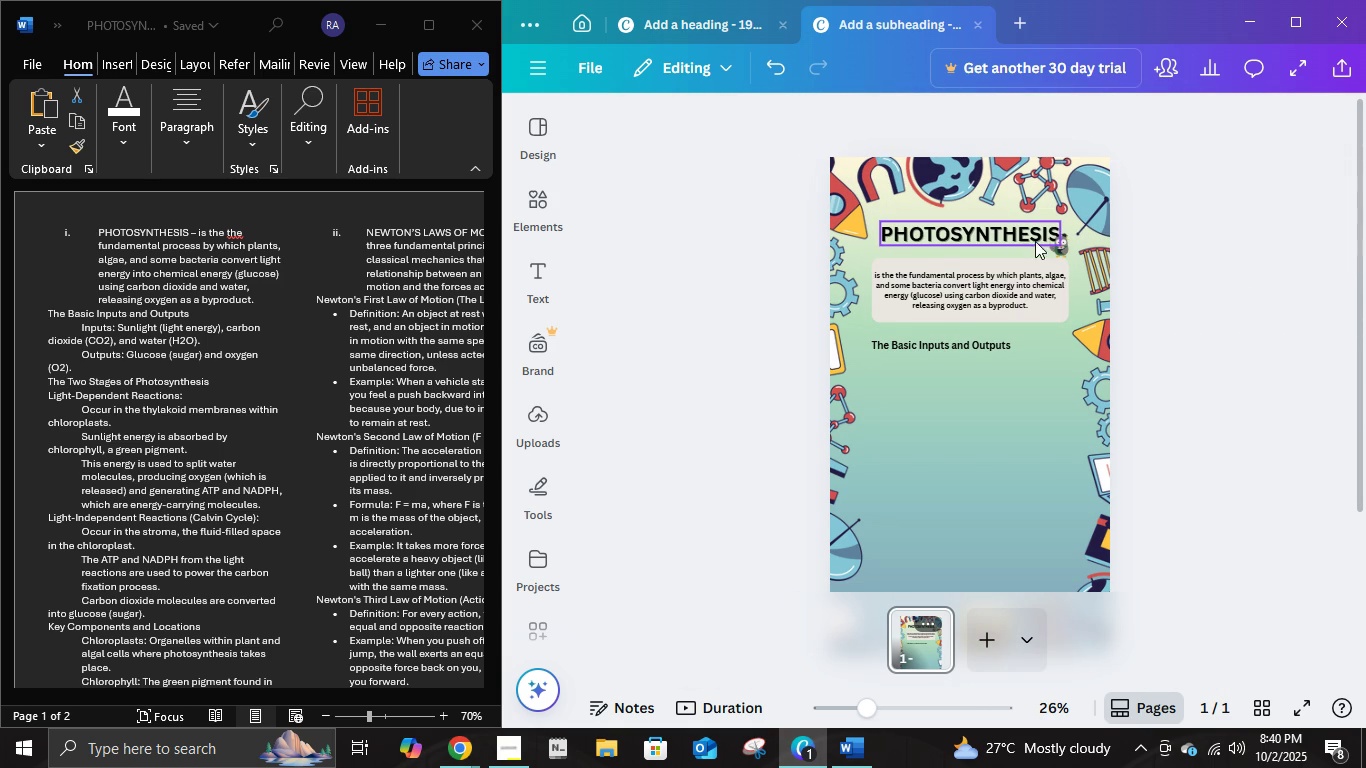 
left_click([1249, 260])
 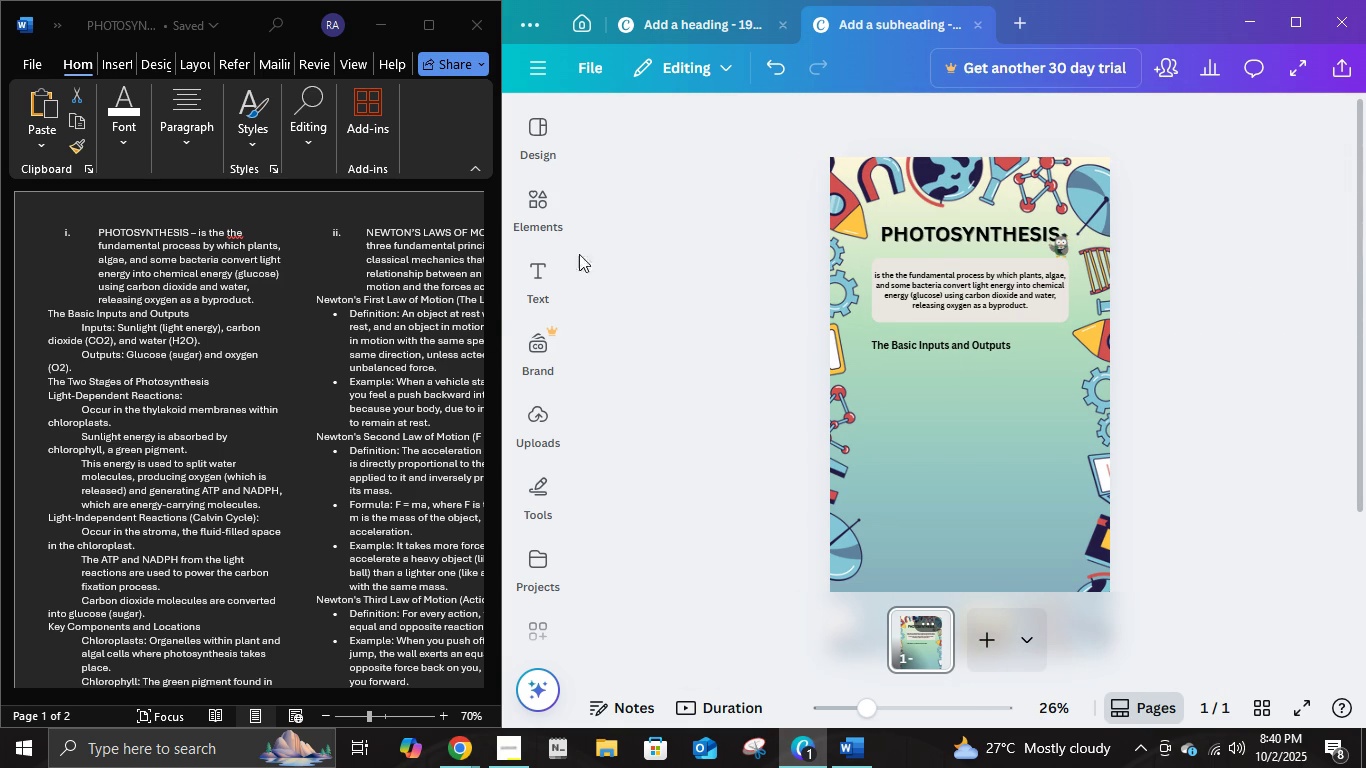 
left_click([536, 212])
 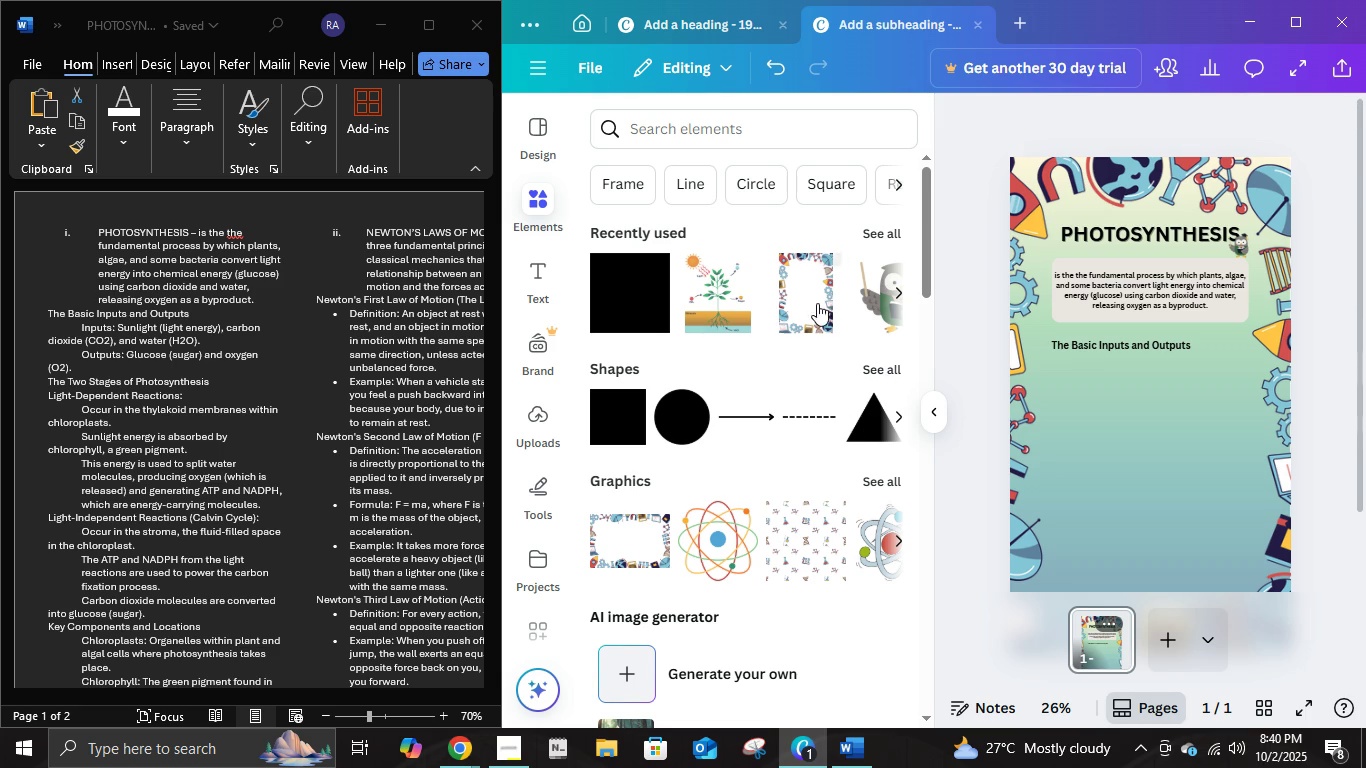 
left_click([889, 367])
 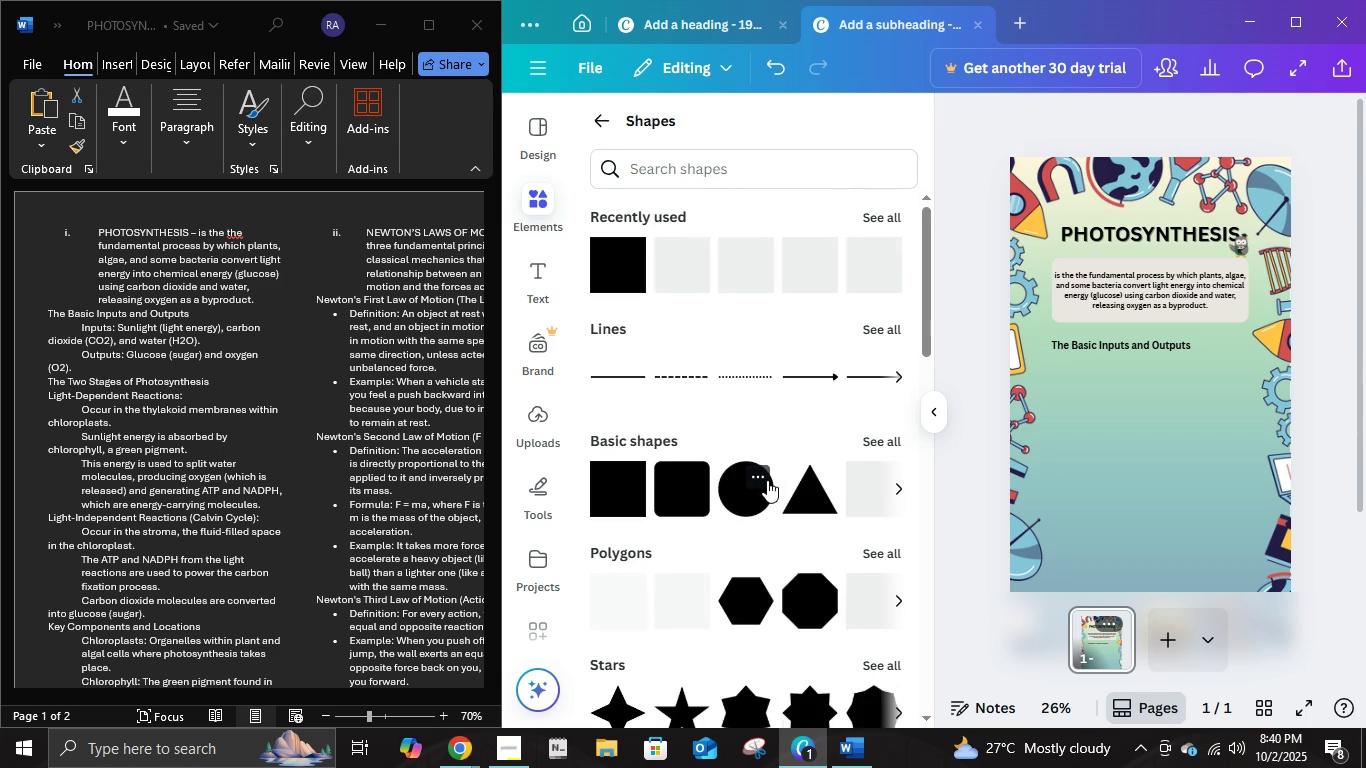 
scroll: coordinate [760, 430], scroll_direction: down, amount: 11.0
 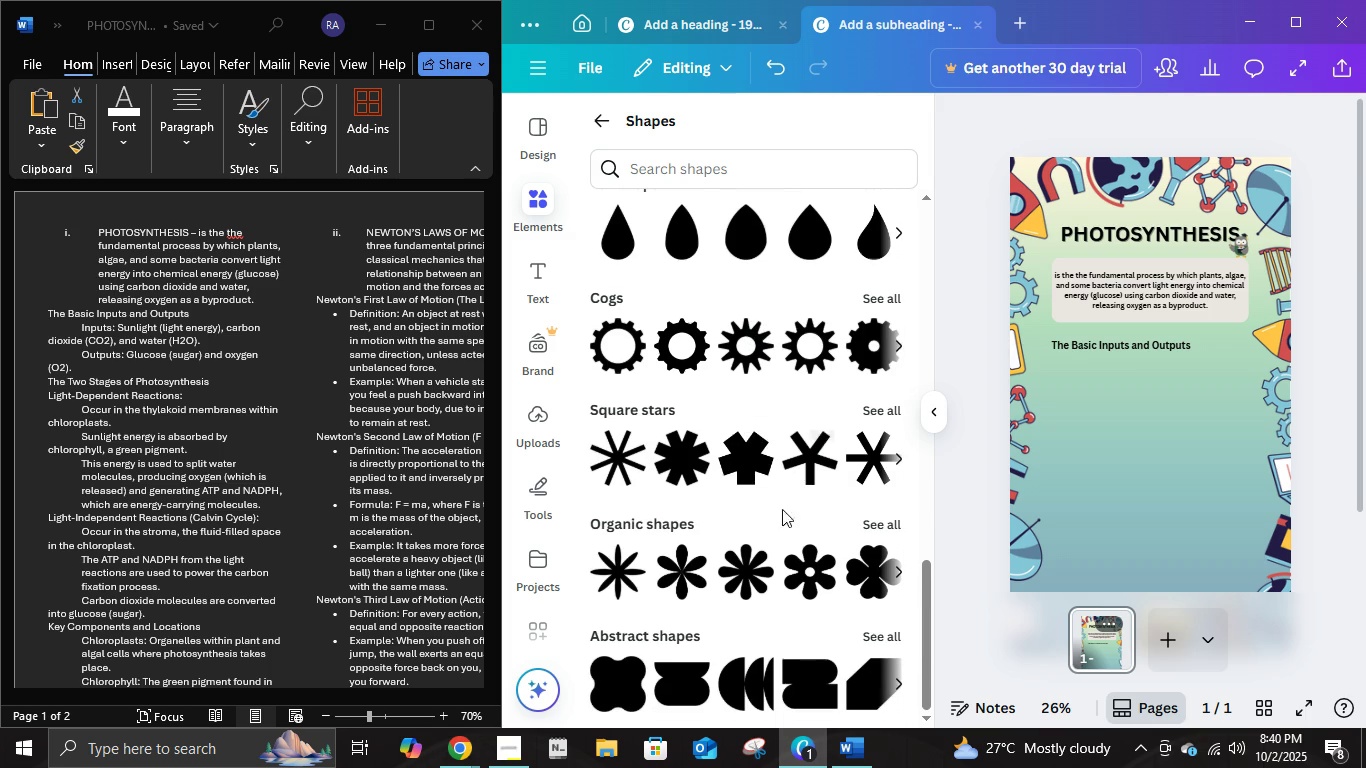 
scroll: coordinate [788, 550], scroll_direction: none, amount: 0.0
 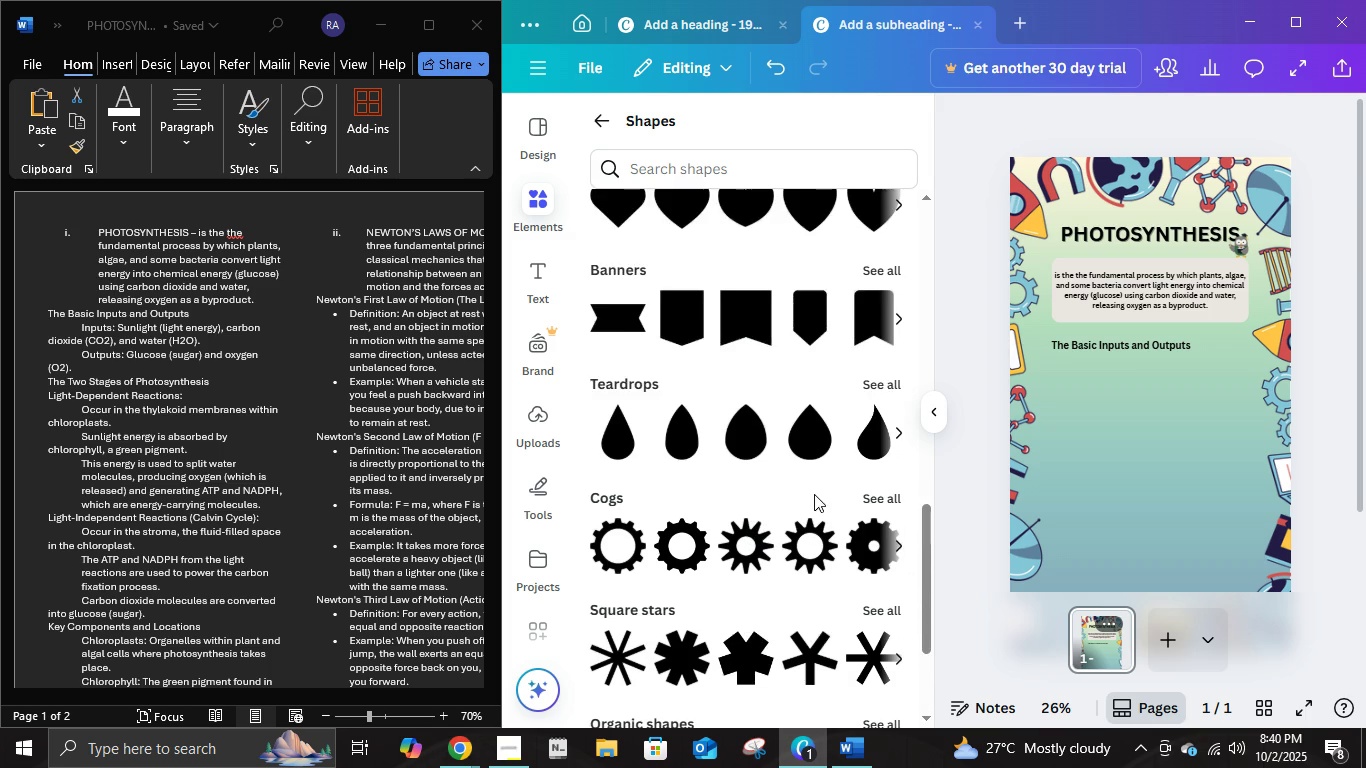 
scroll: coordinate [815, 493], scroll_direction: down, amount: 5.0
 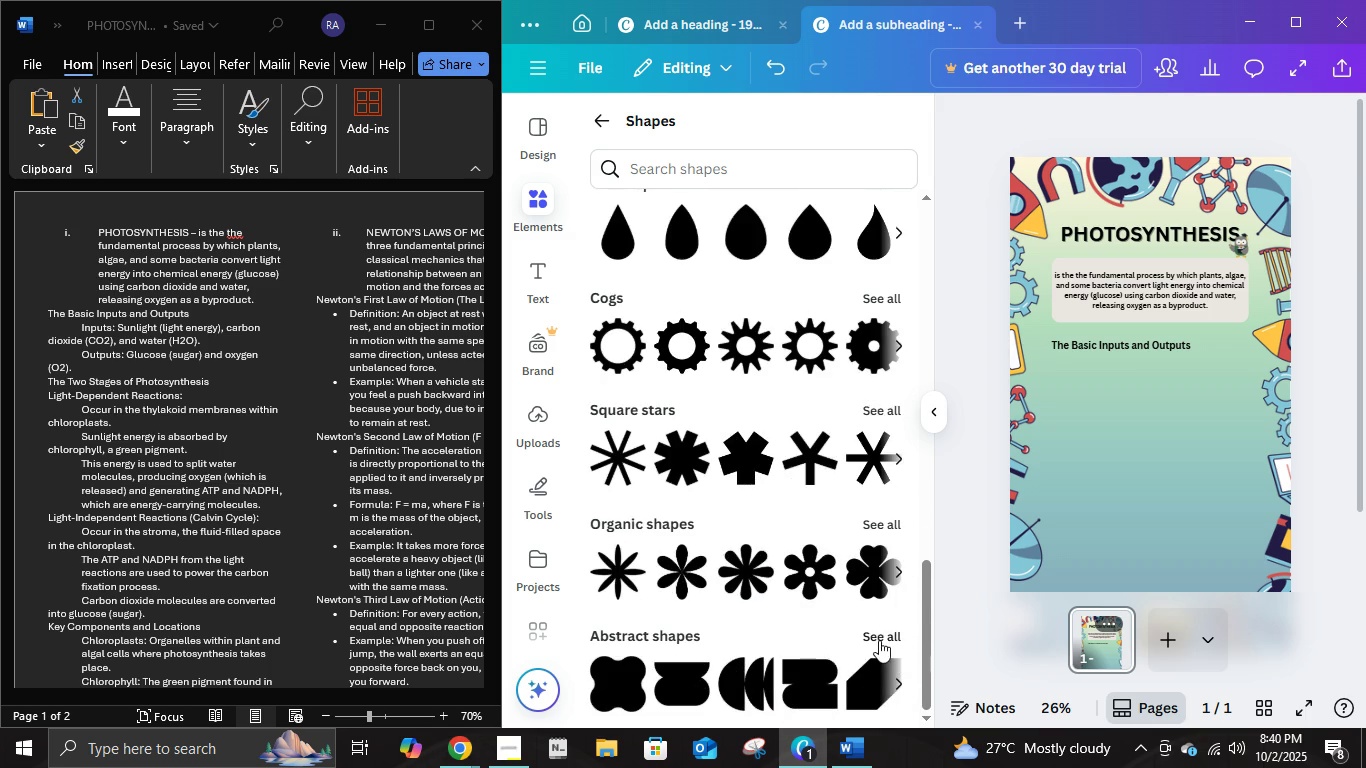 
left_click([879, 640])
 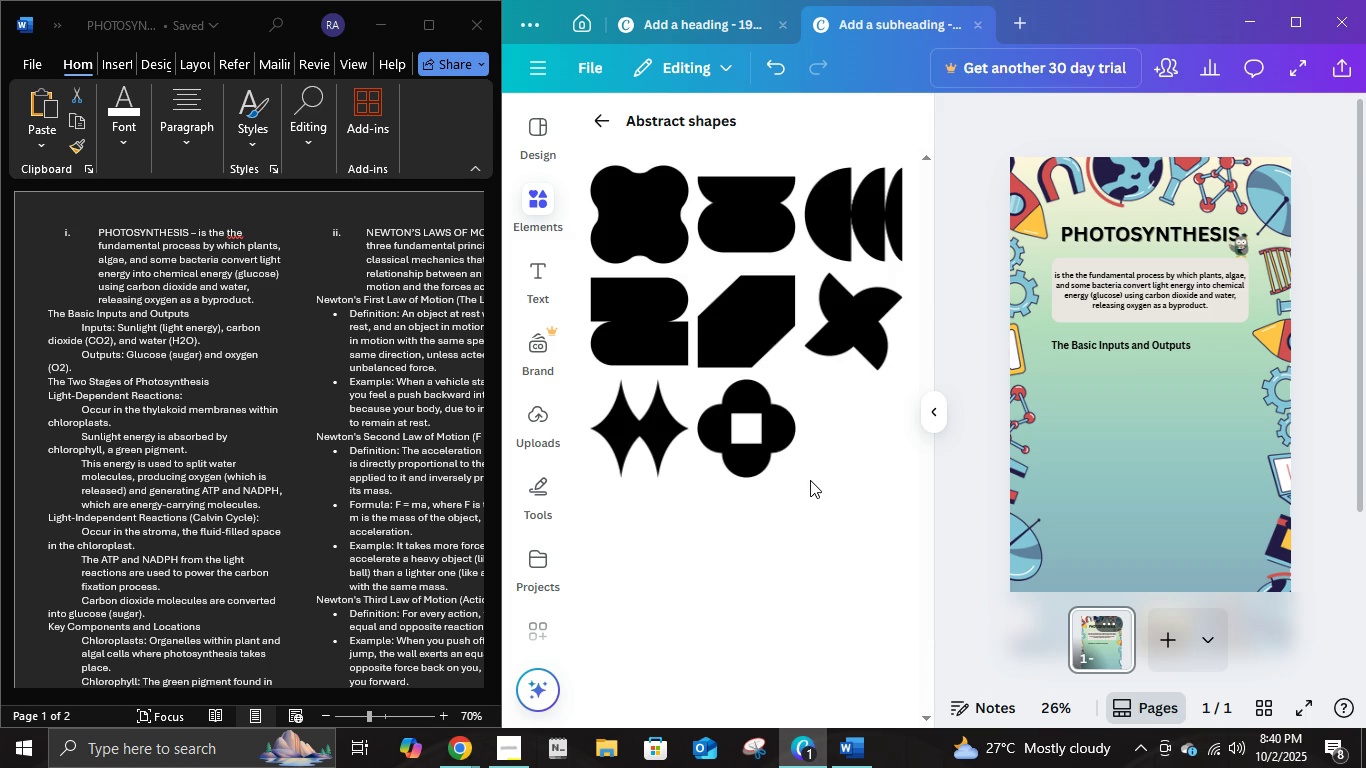 
scroll: coordinate [807, 468], scroll_direction: down, amount: 2.0
 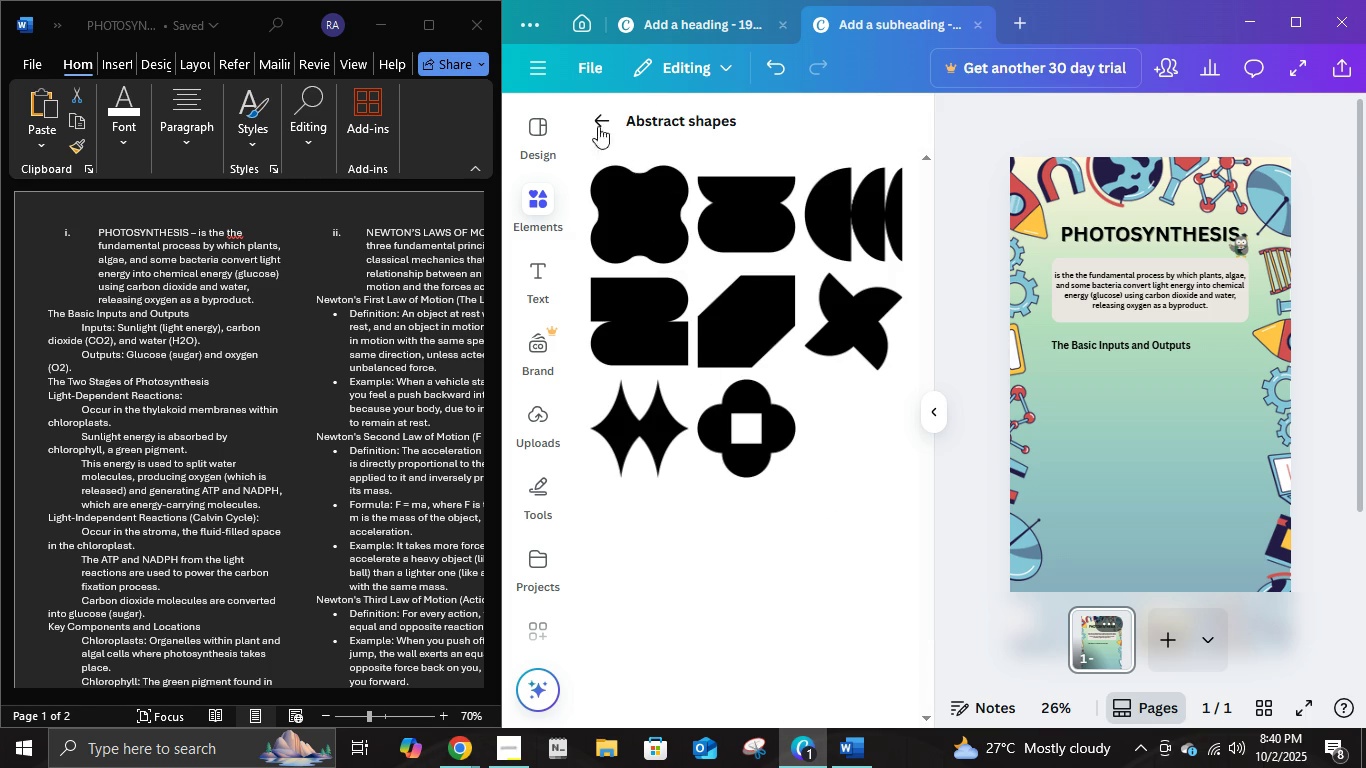 
left_click([589, 110])
 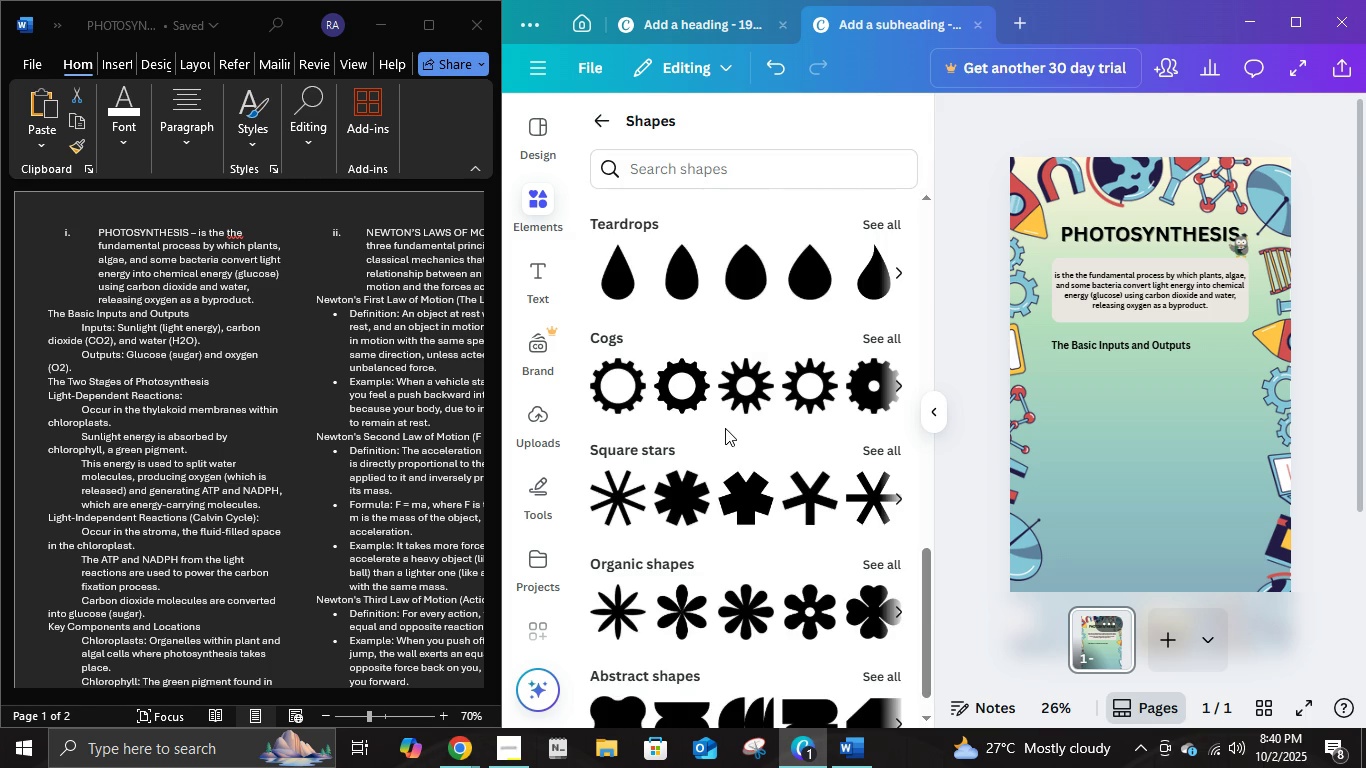 
scroll: coordinate [745, 396], scroll_direction: up, amount: 1.0
 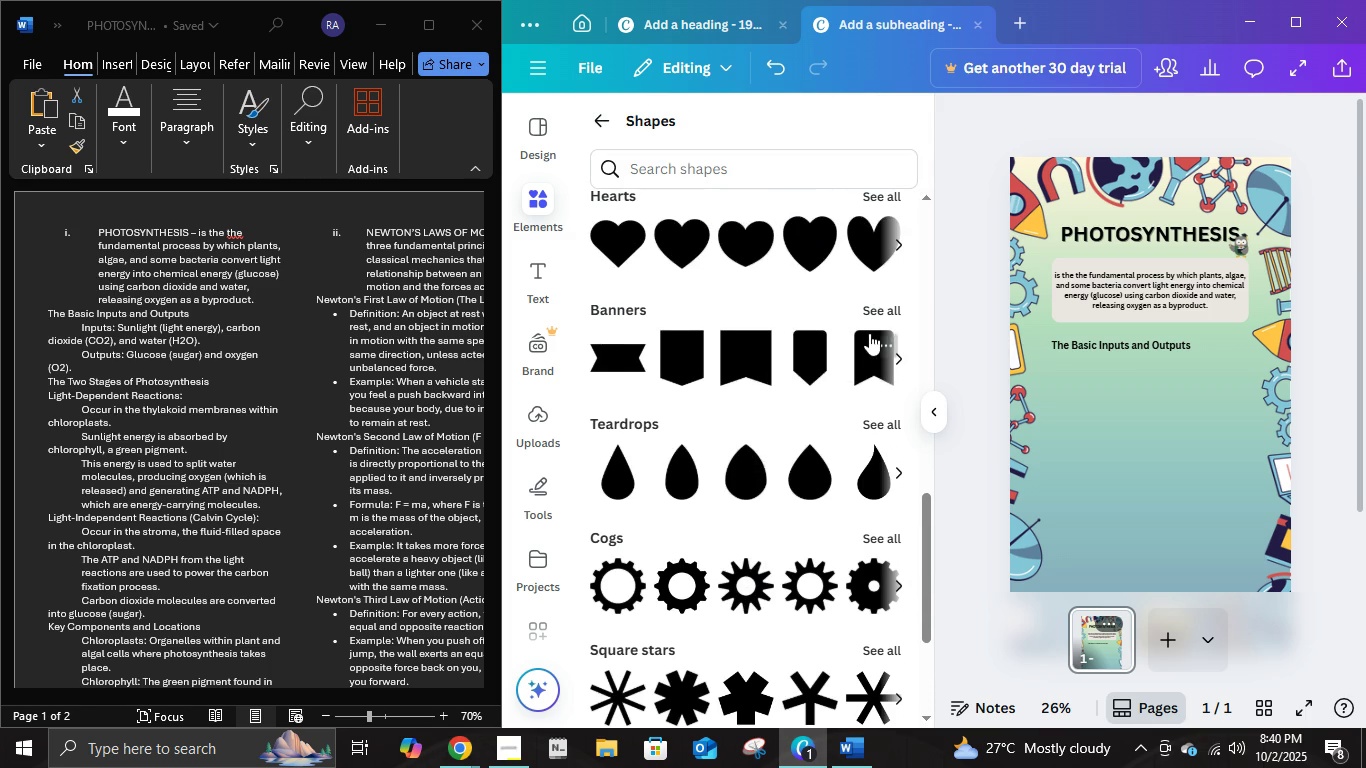 
left_click([877, 316])
 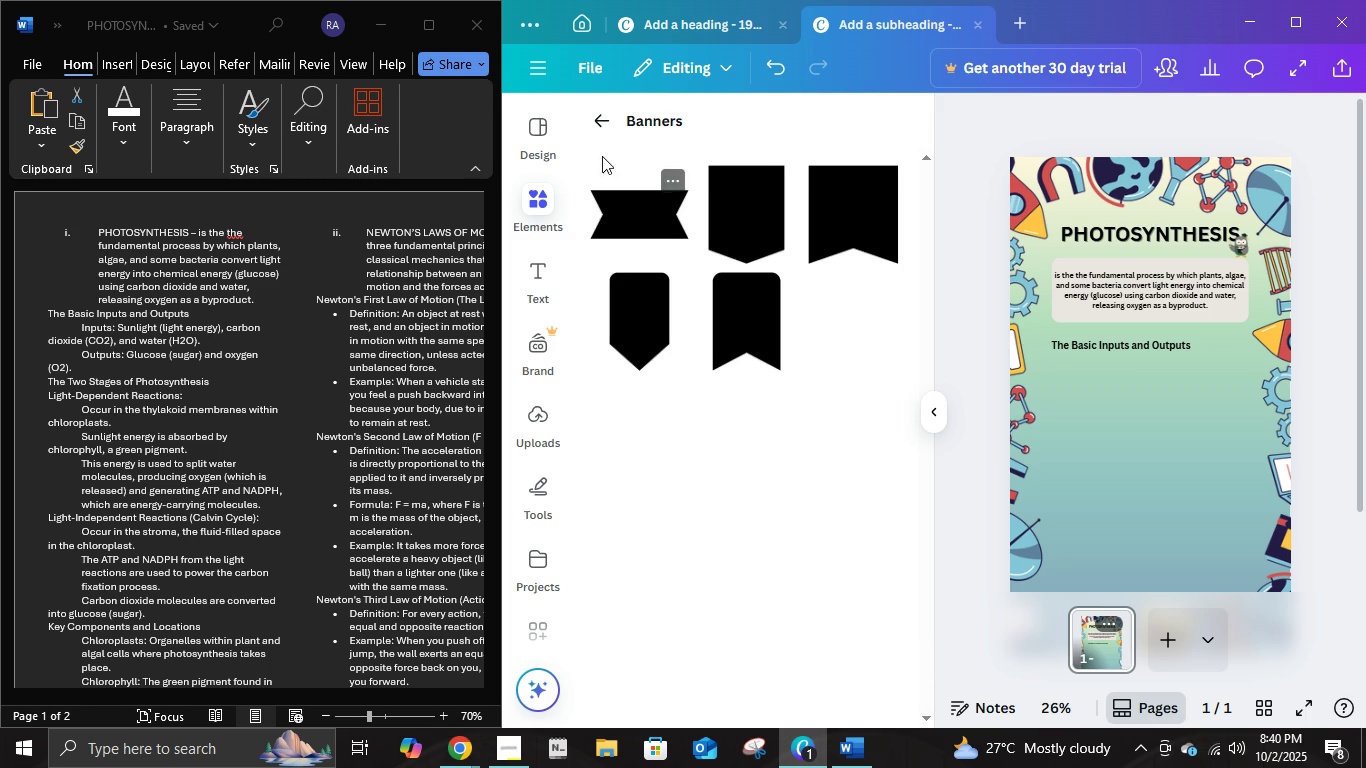 
left_click([602, 124])
 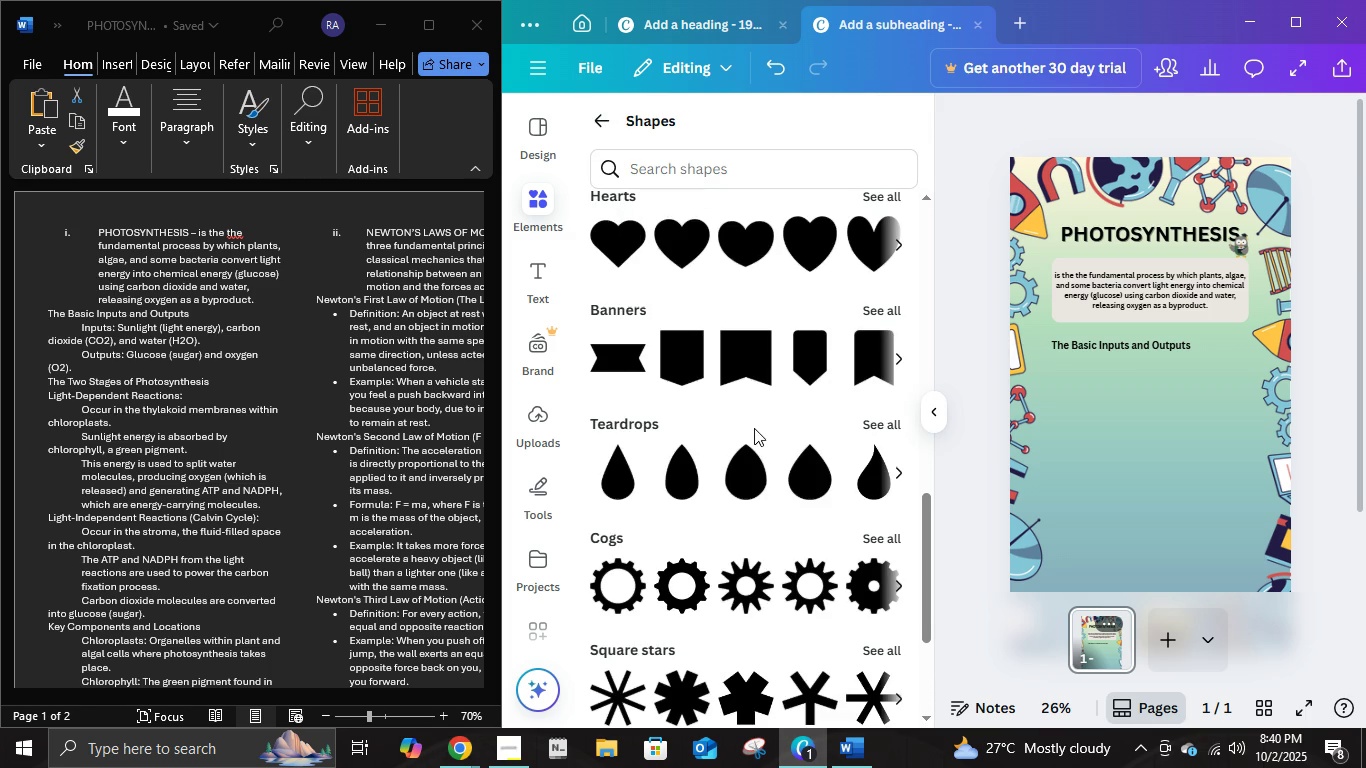 
scroll: coordinate [891, 362], scroll_direction: up, amount: 5.0
 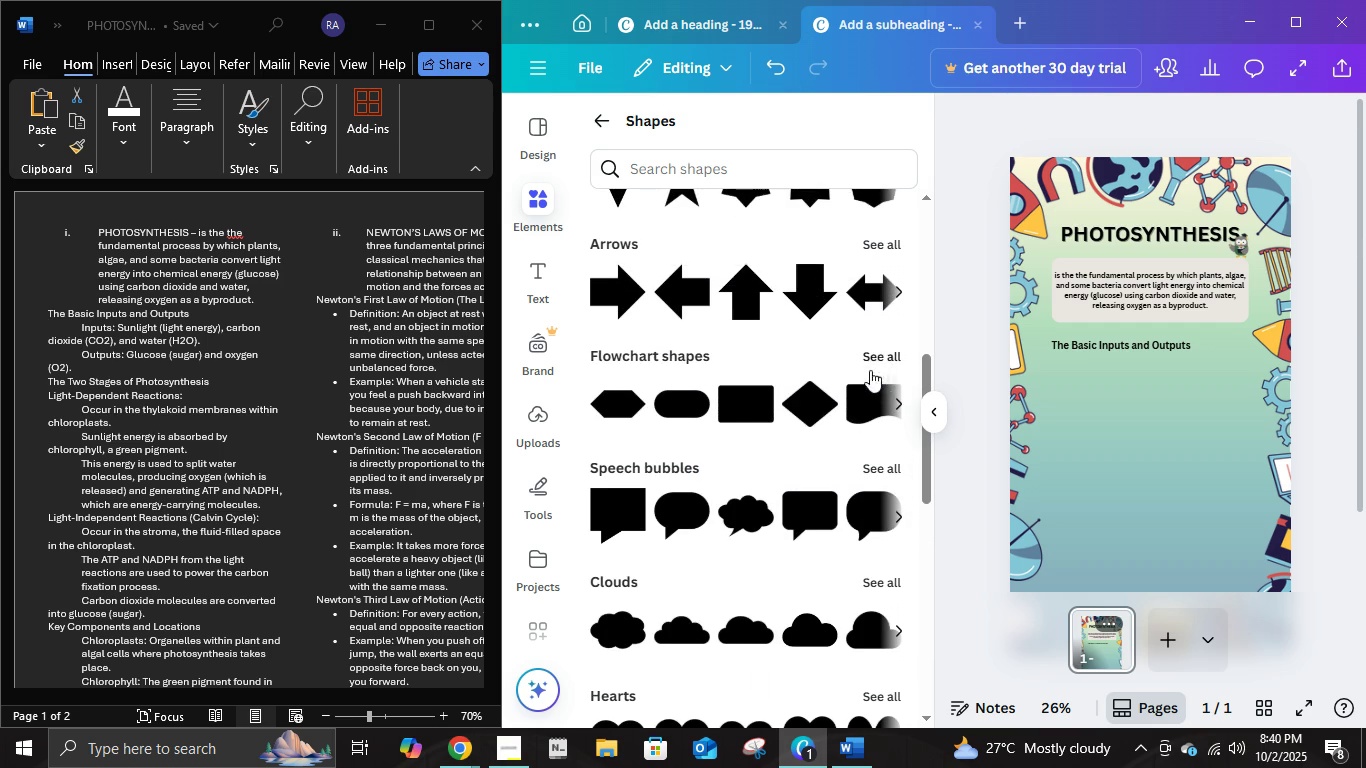 
left_click([874, 358])
 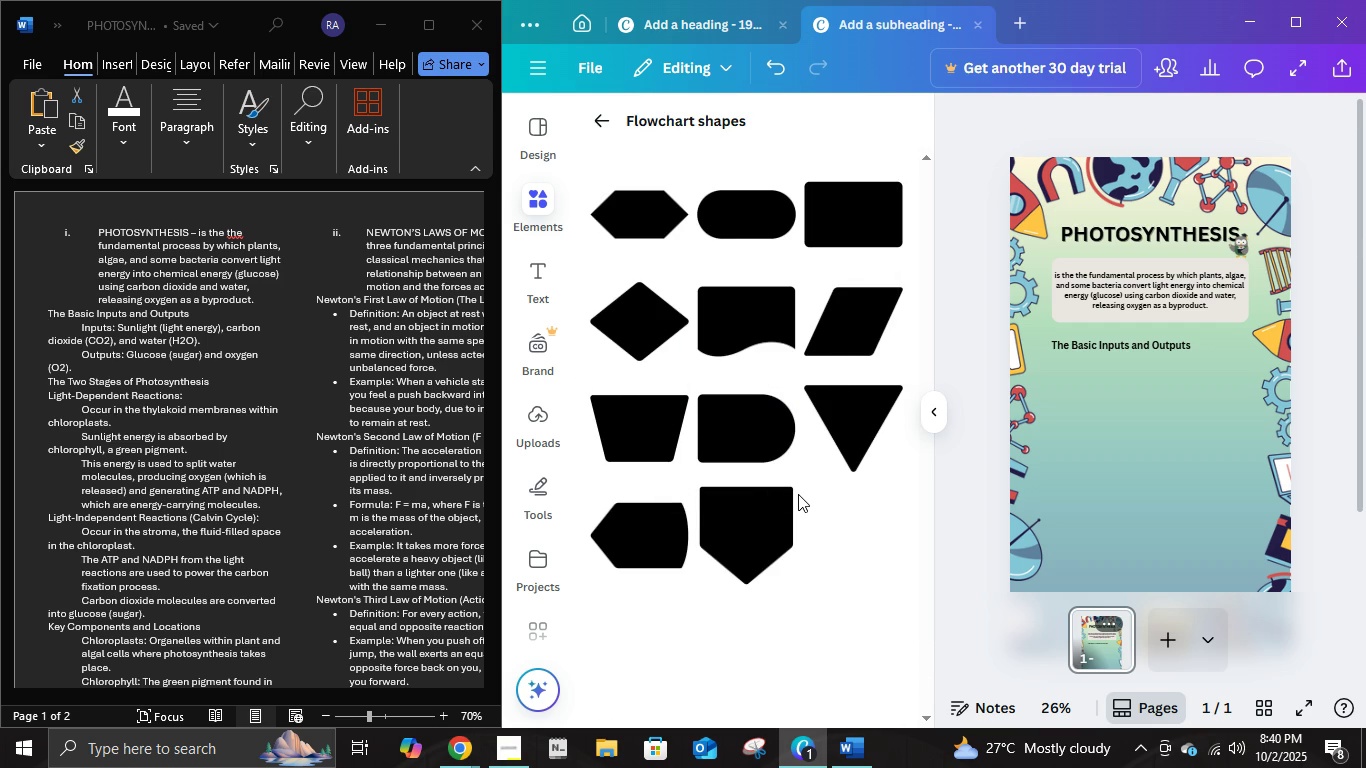 
wait(10.31)
 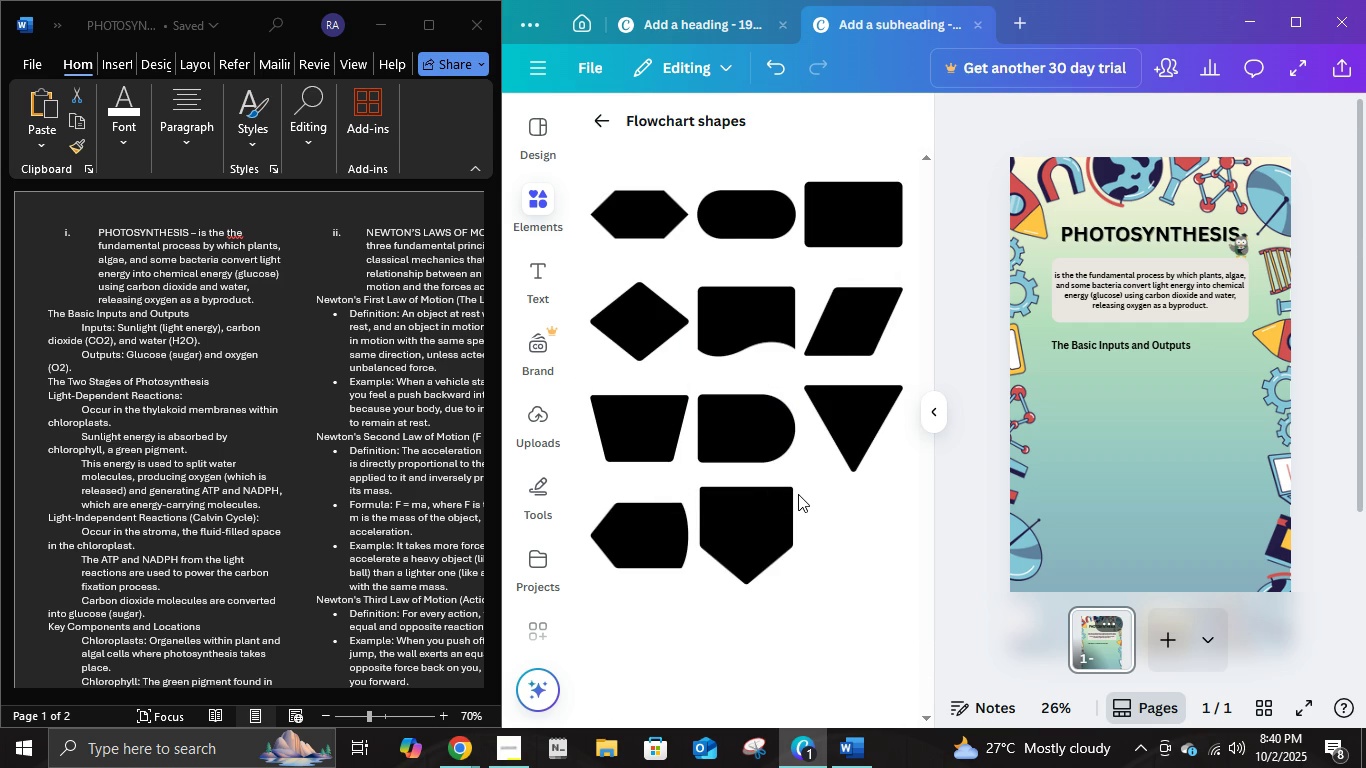 
scroll: coordinate [729, 546], scroll_direction: down, amount: 1.0
 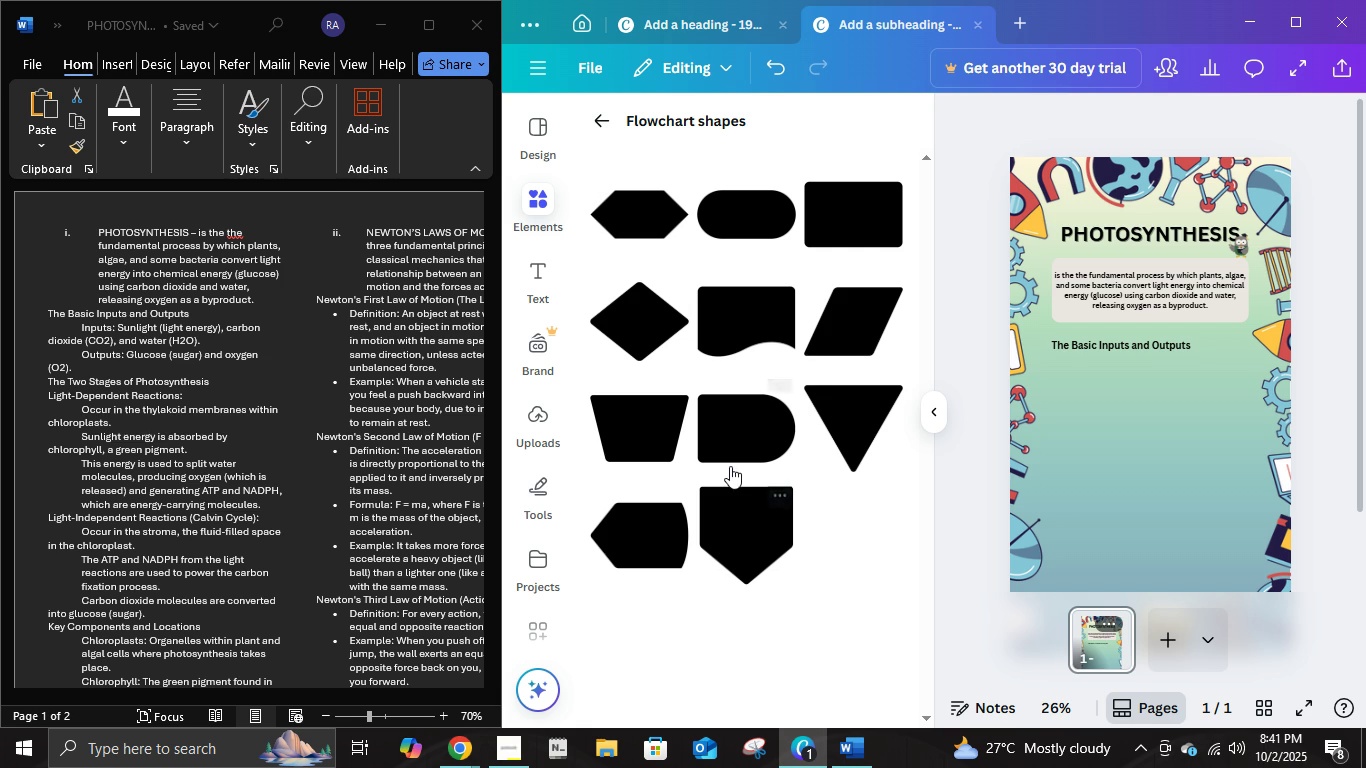 
scroll: coordinate [731, 460], scroll_direction: up, amount: 1.0
 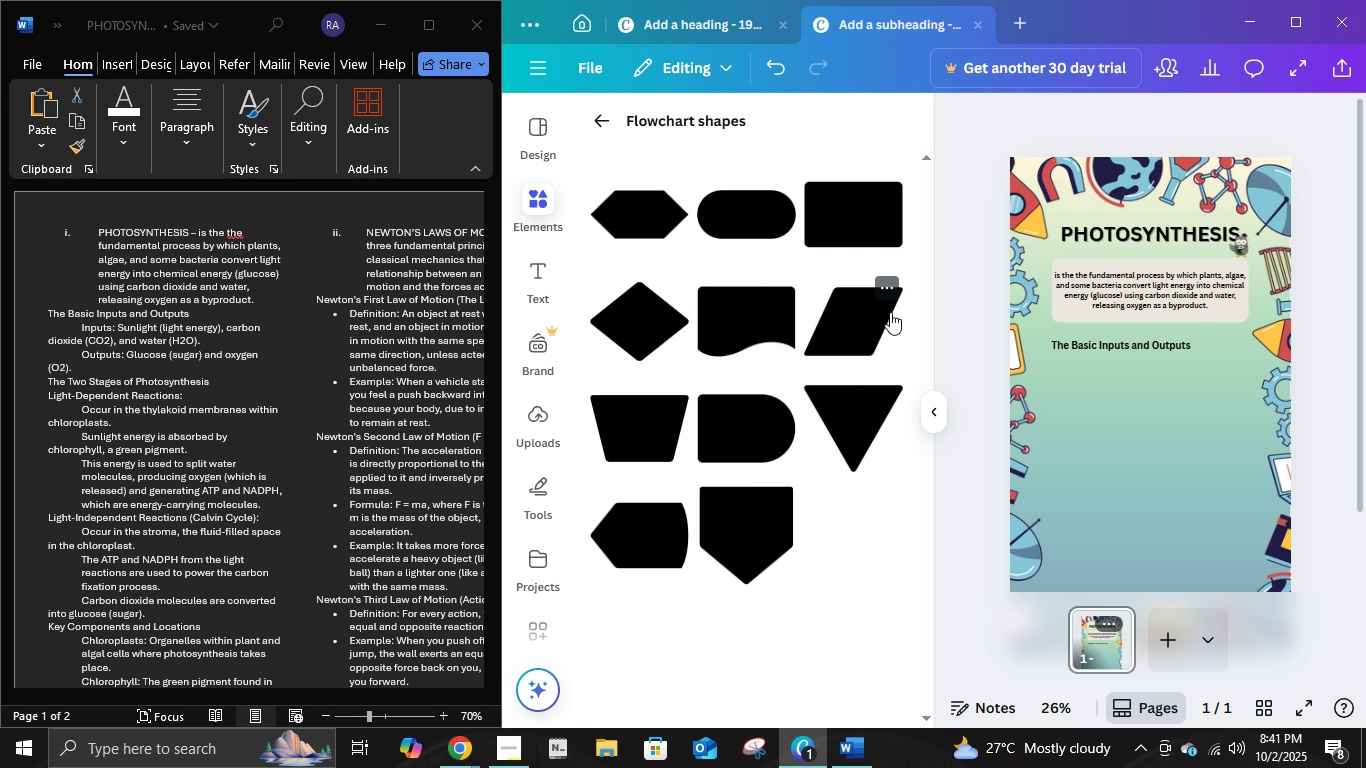 
left_click([878, 330])
 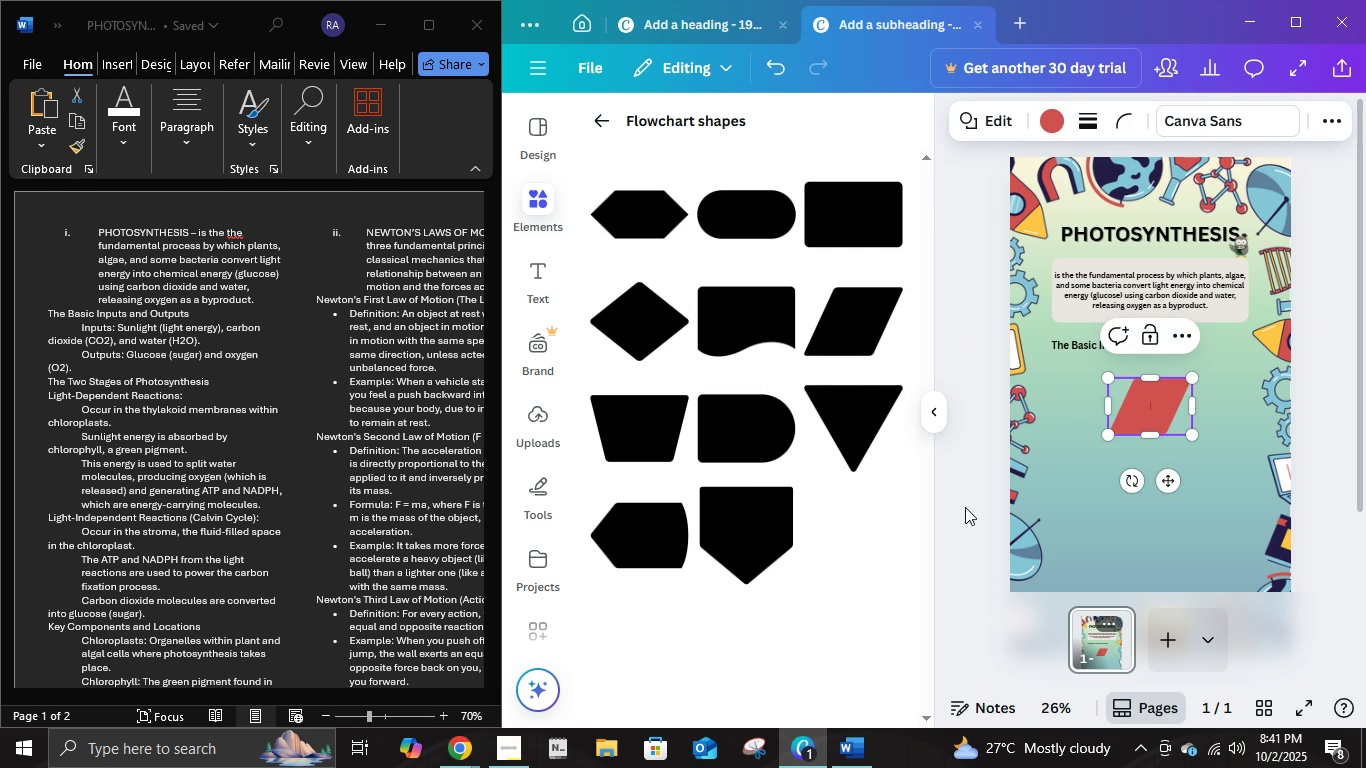 
left_click([941, 414])
 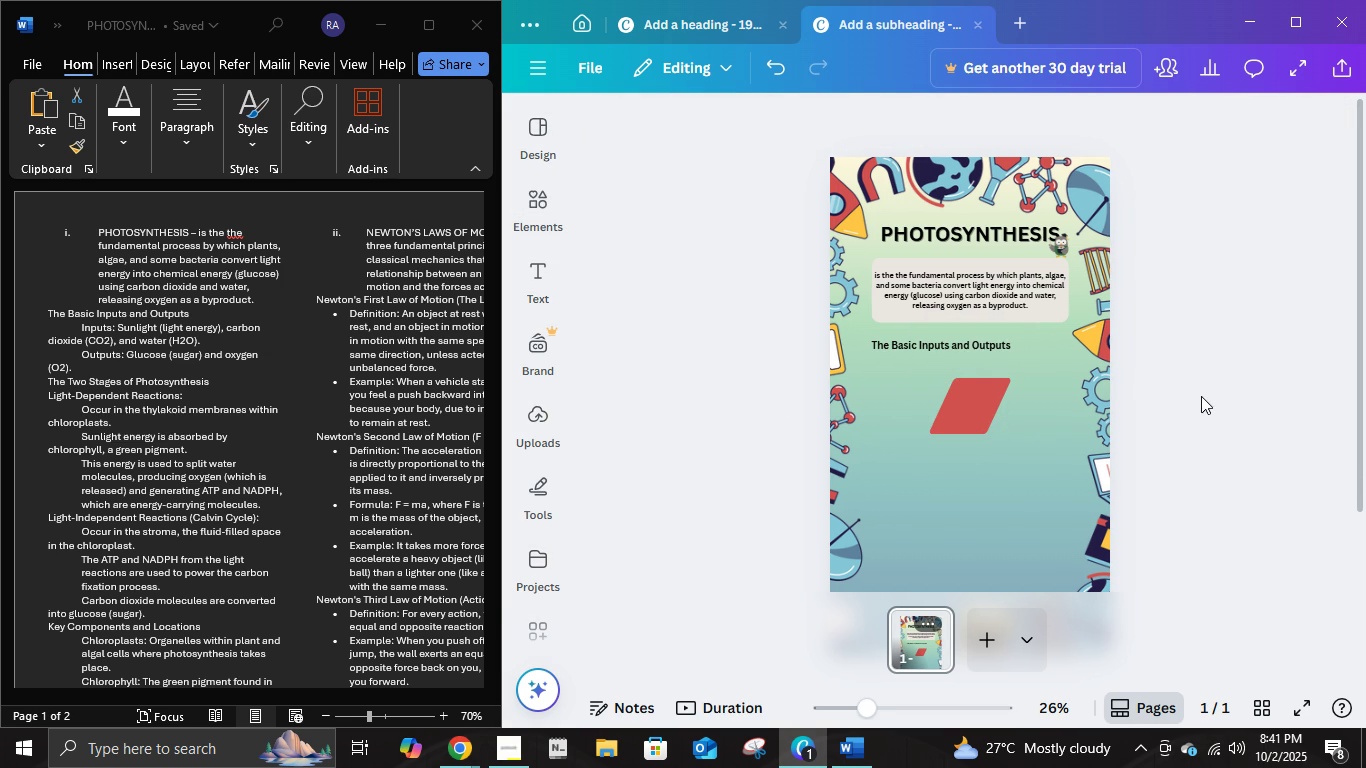 
left_click([1201, 396])
 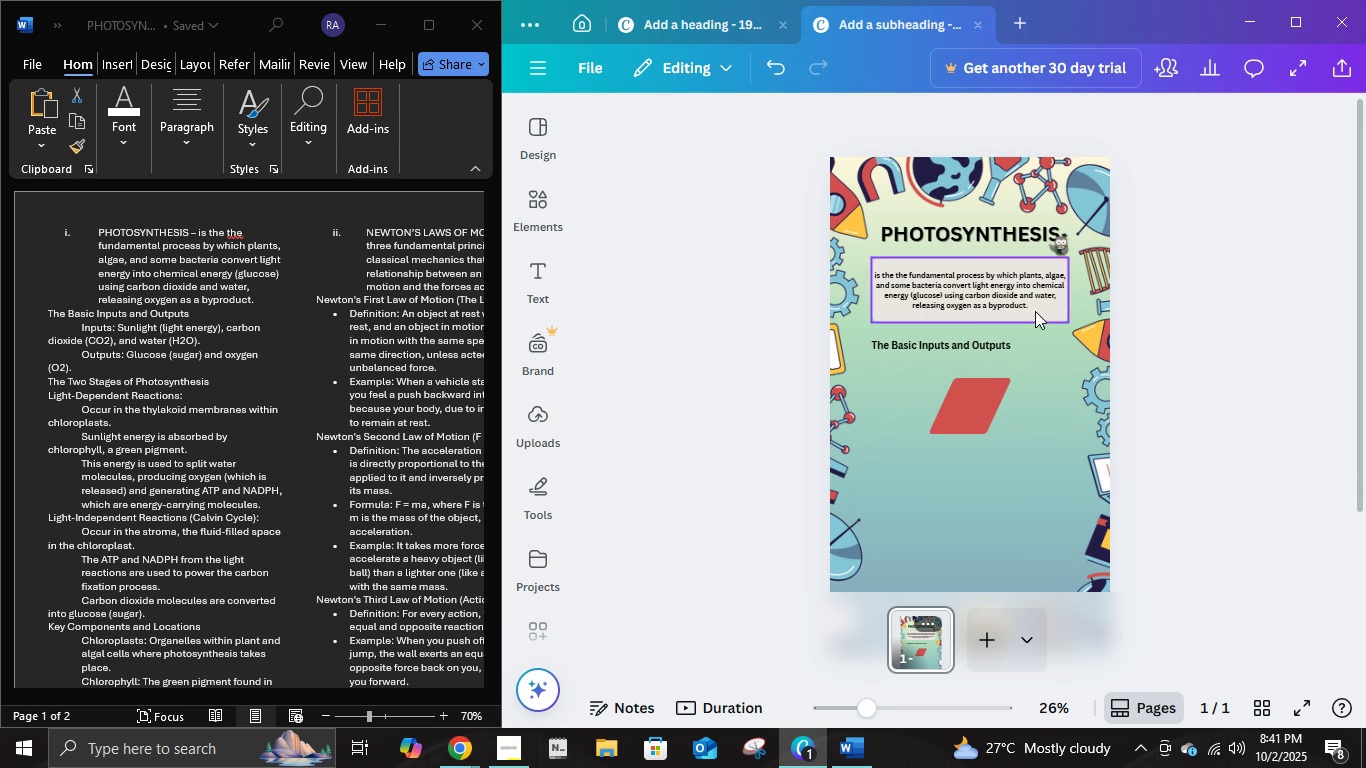 
left_click([1035, 307])
 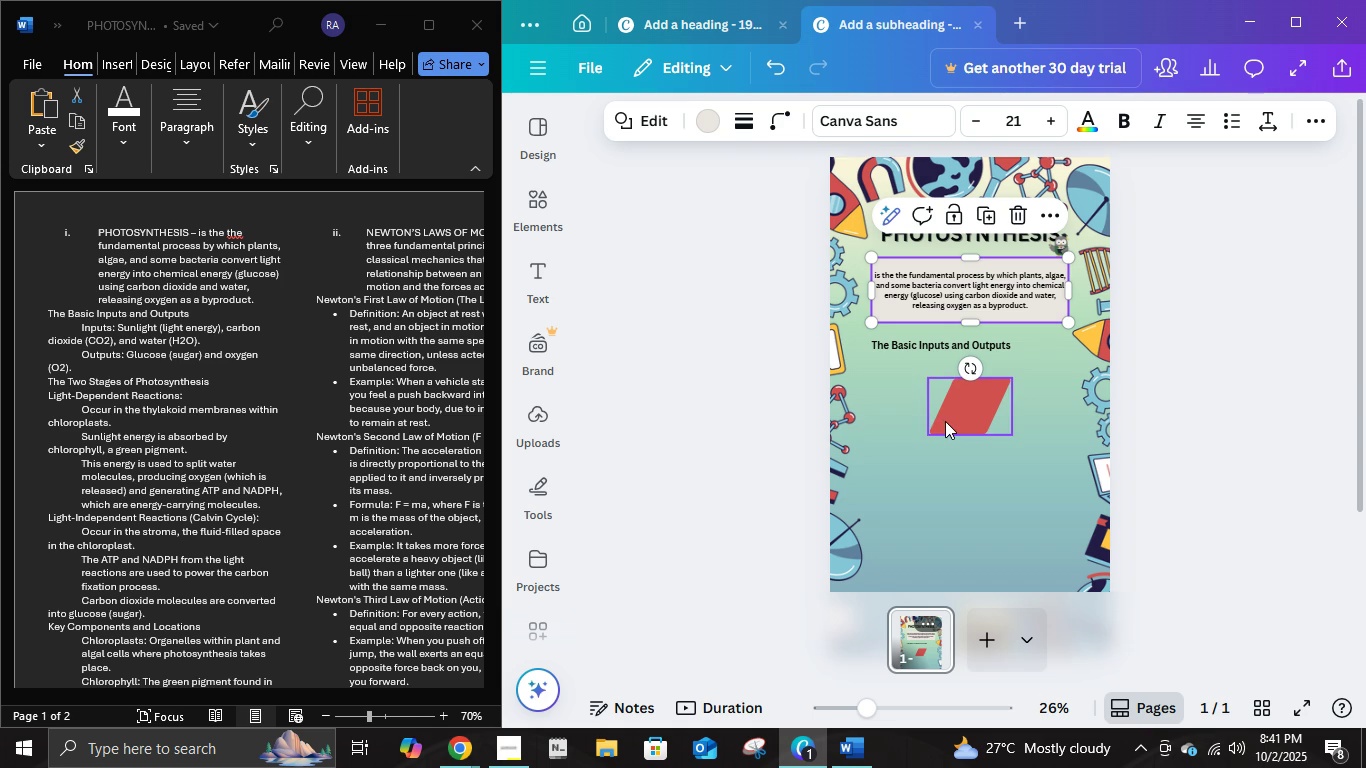 
left_click([700, 126])
 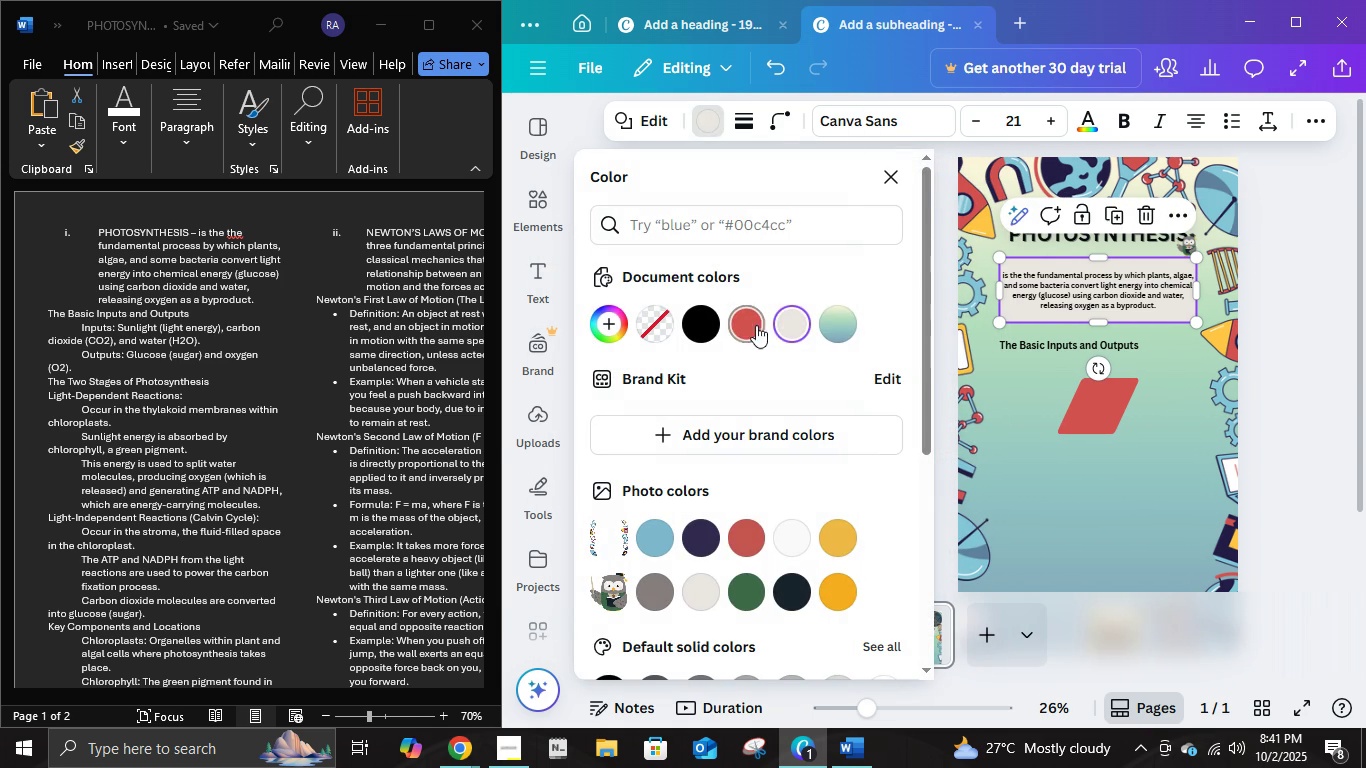 
left_click([747, 324])